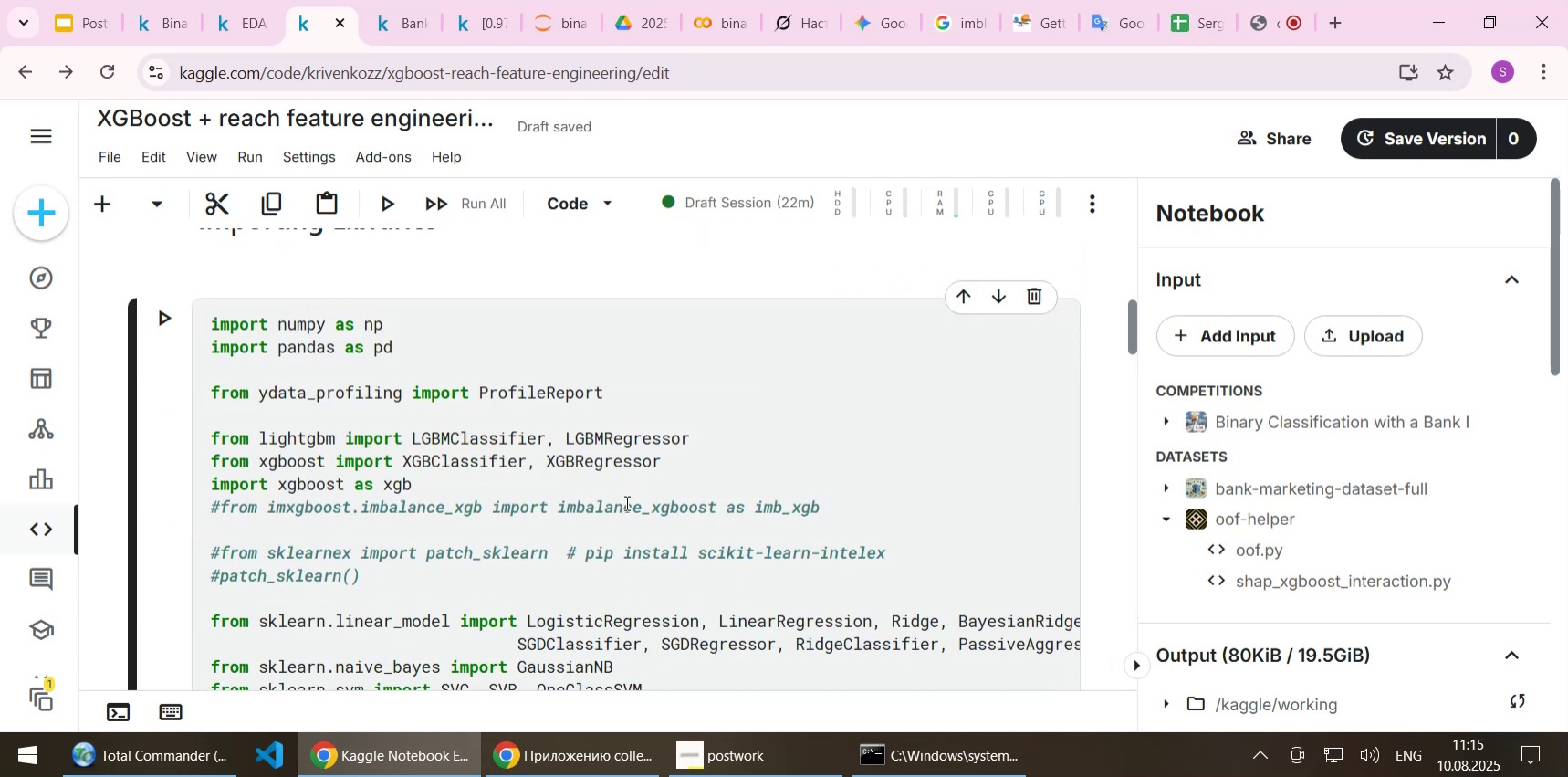 
left_click([625, 502])
 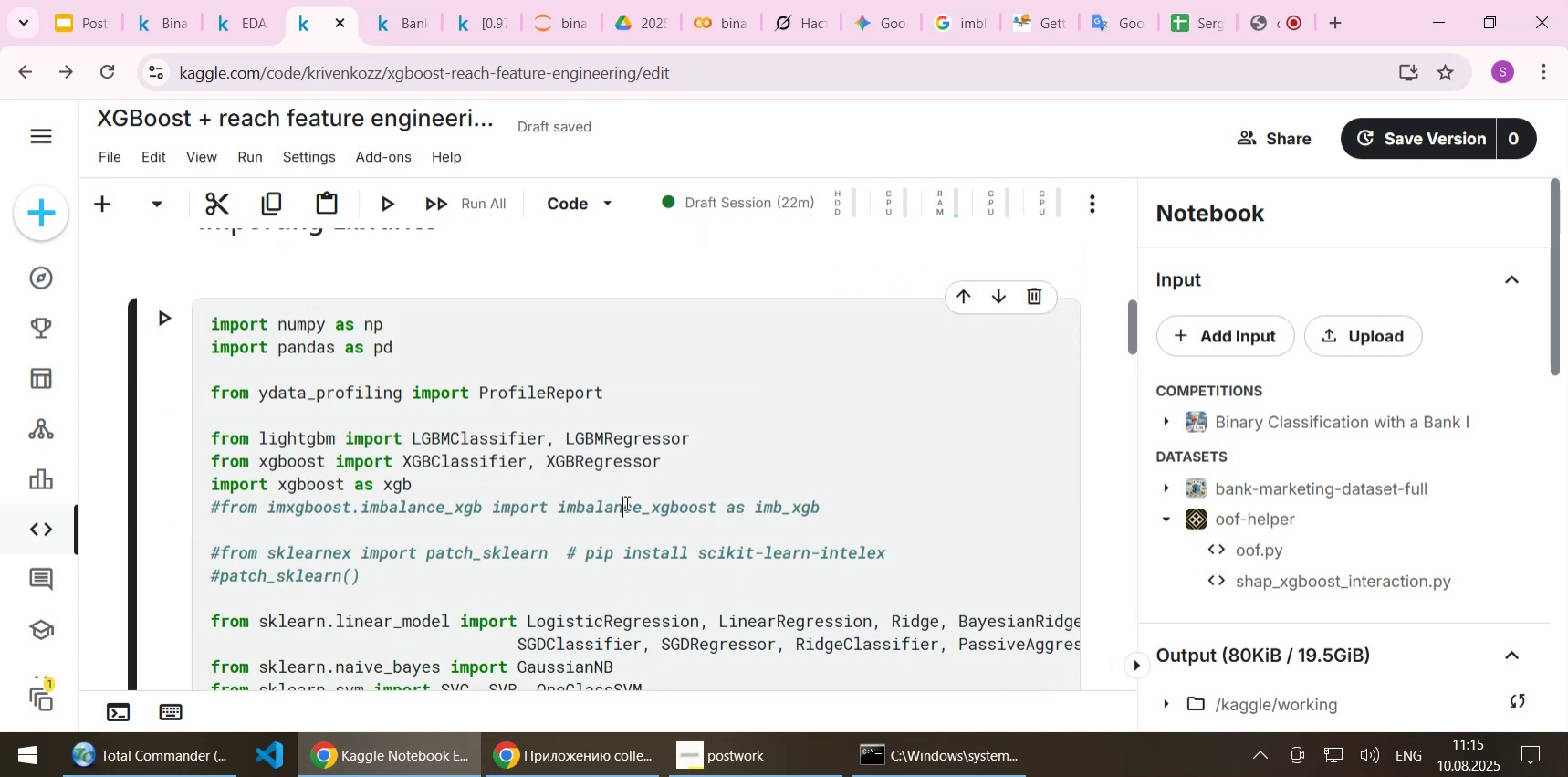 
key(Shift+Enter)
 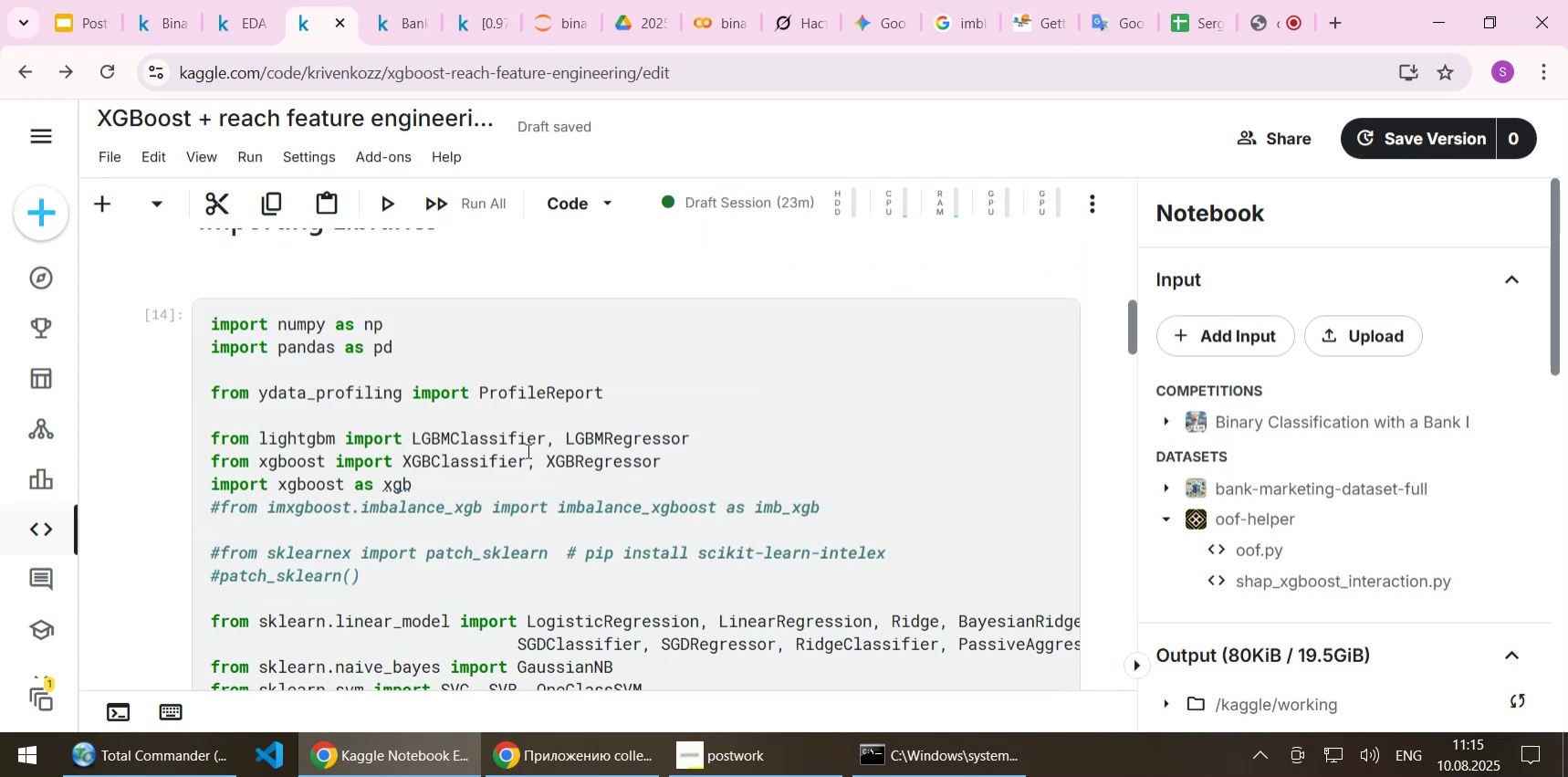 
scroll: coordinate [527, 446], scroll_direction: down, amount: 11.0
 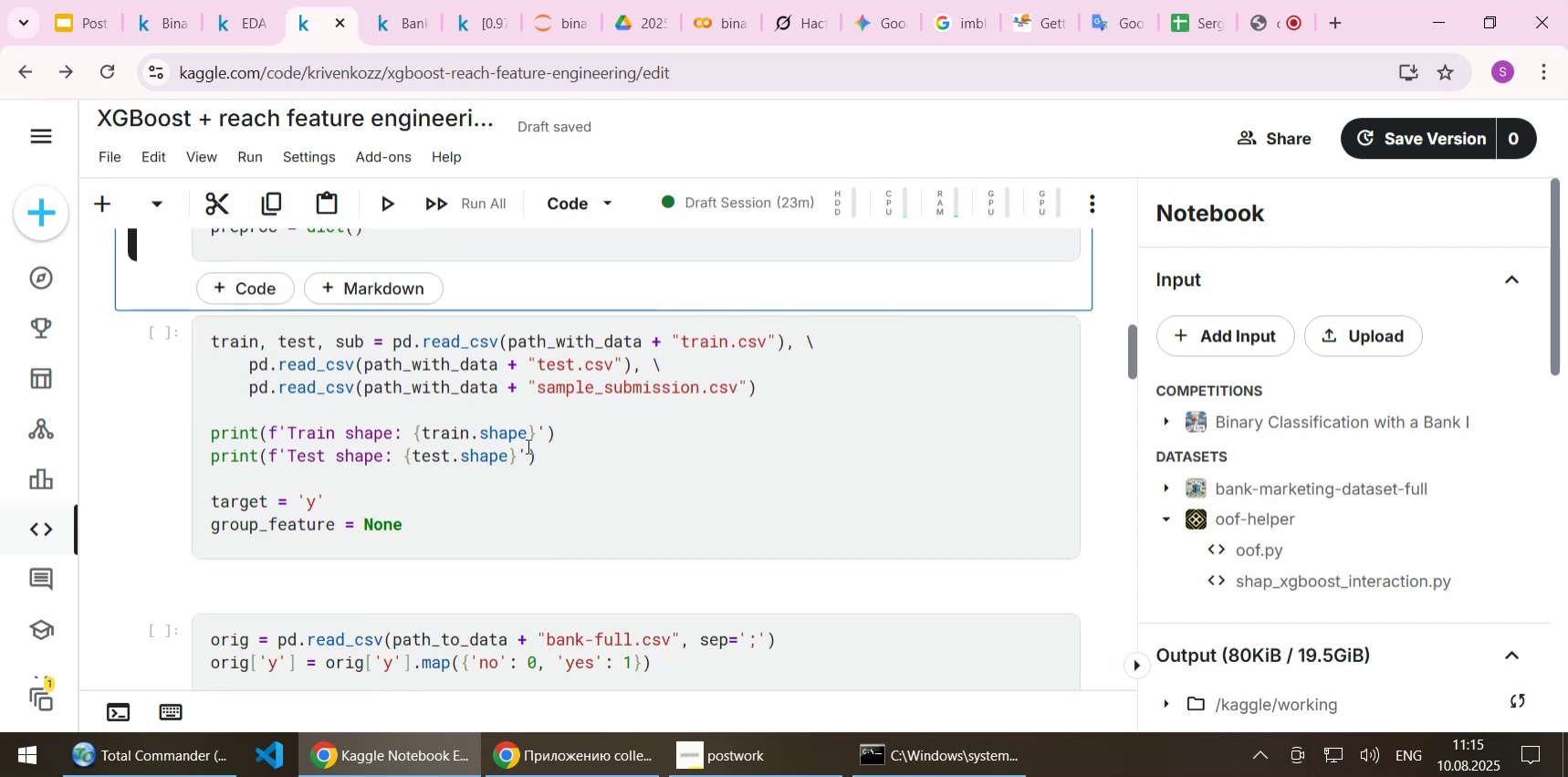 
scroll: coordinate [530, 441], scroll_direction: up, amount: 2.0
 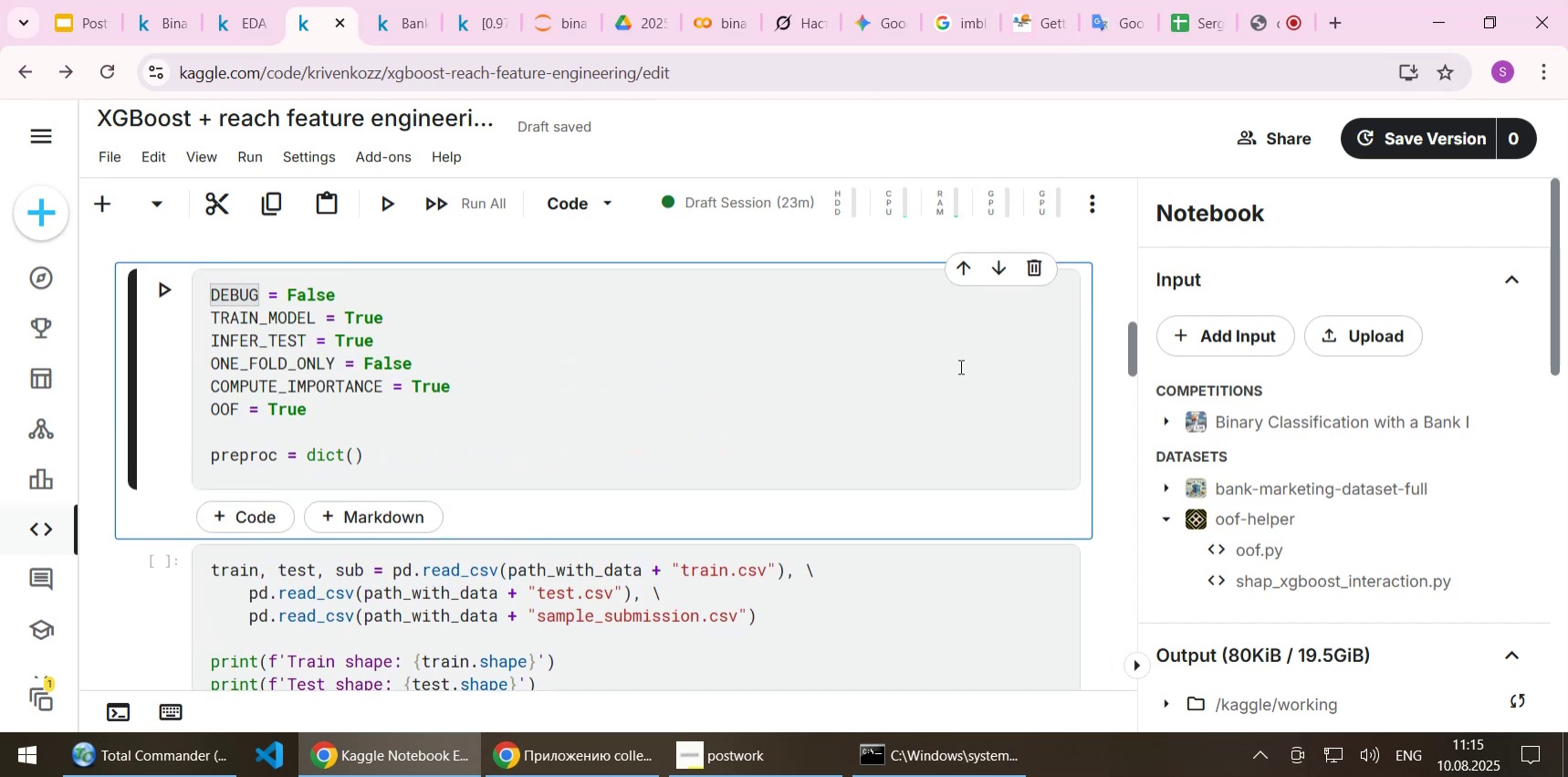 